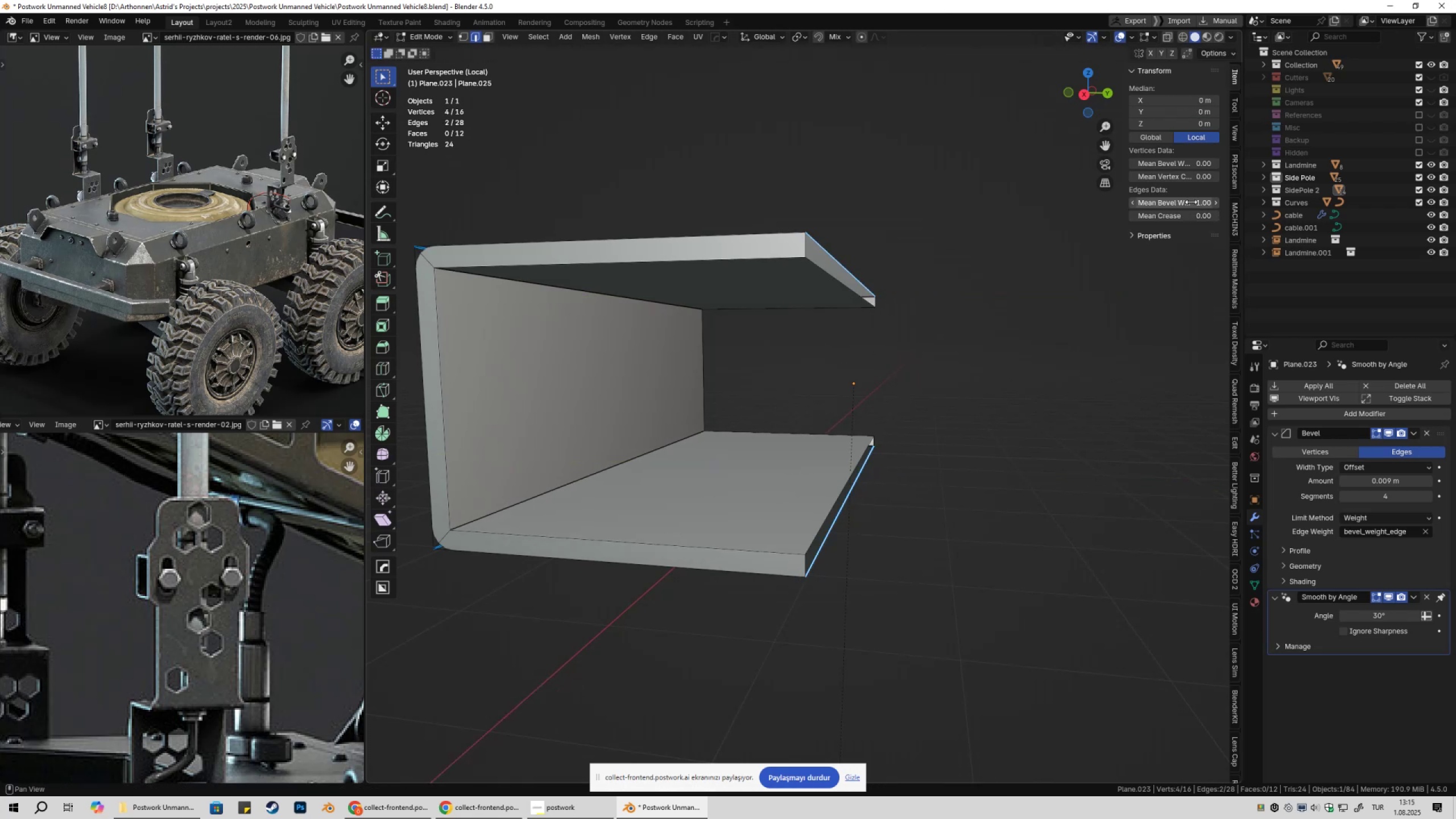 
left_click_drag(start_coordinate=[1188, 201], to_coordinate=[763, 212])
 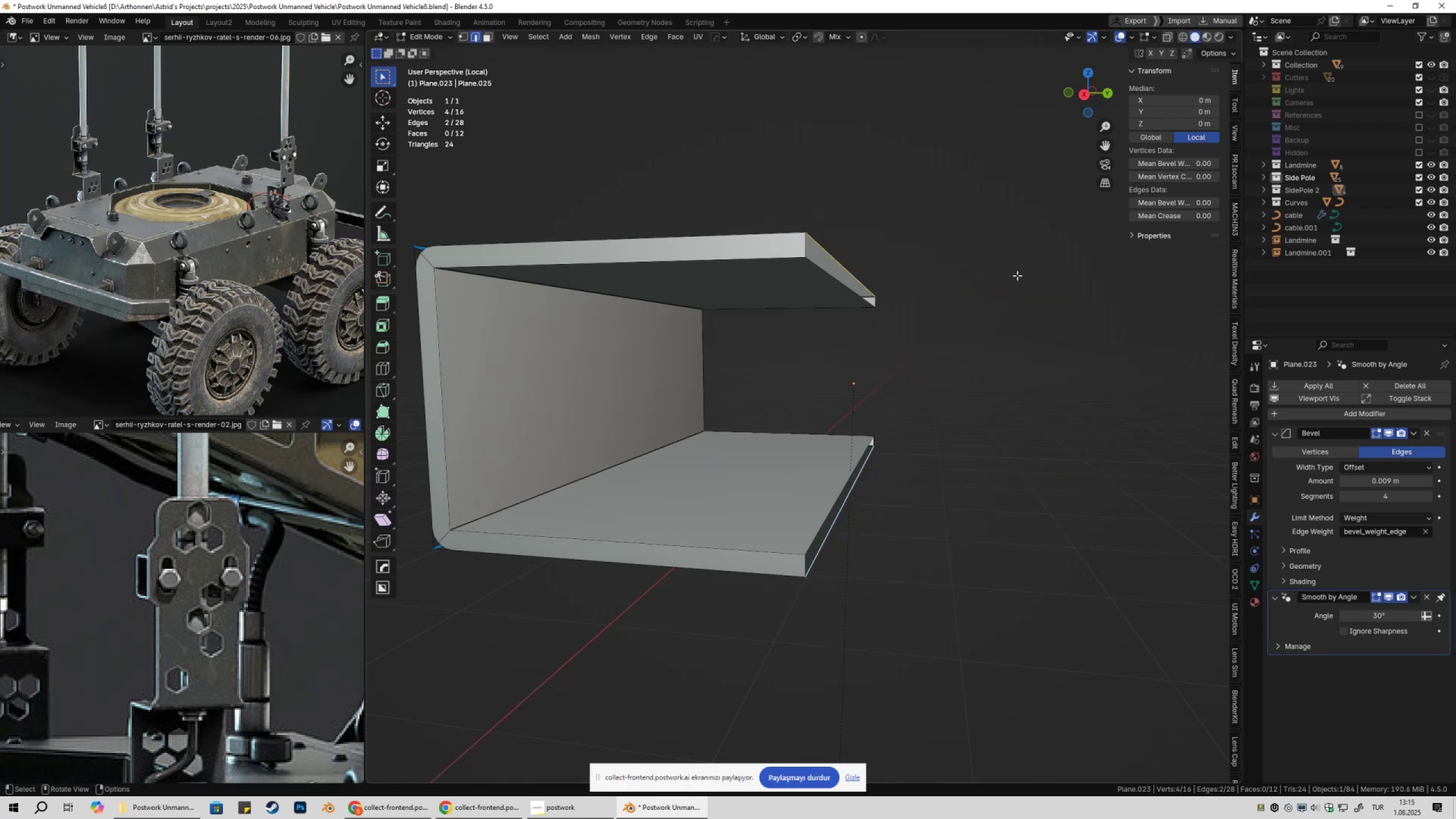 
key(Tab)
 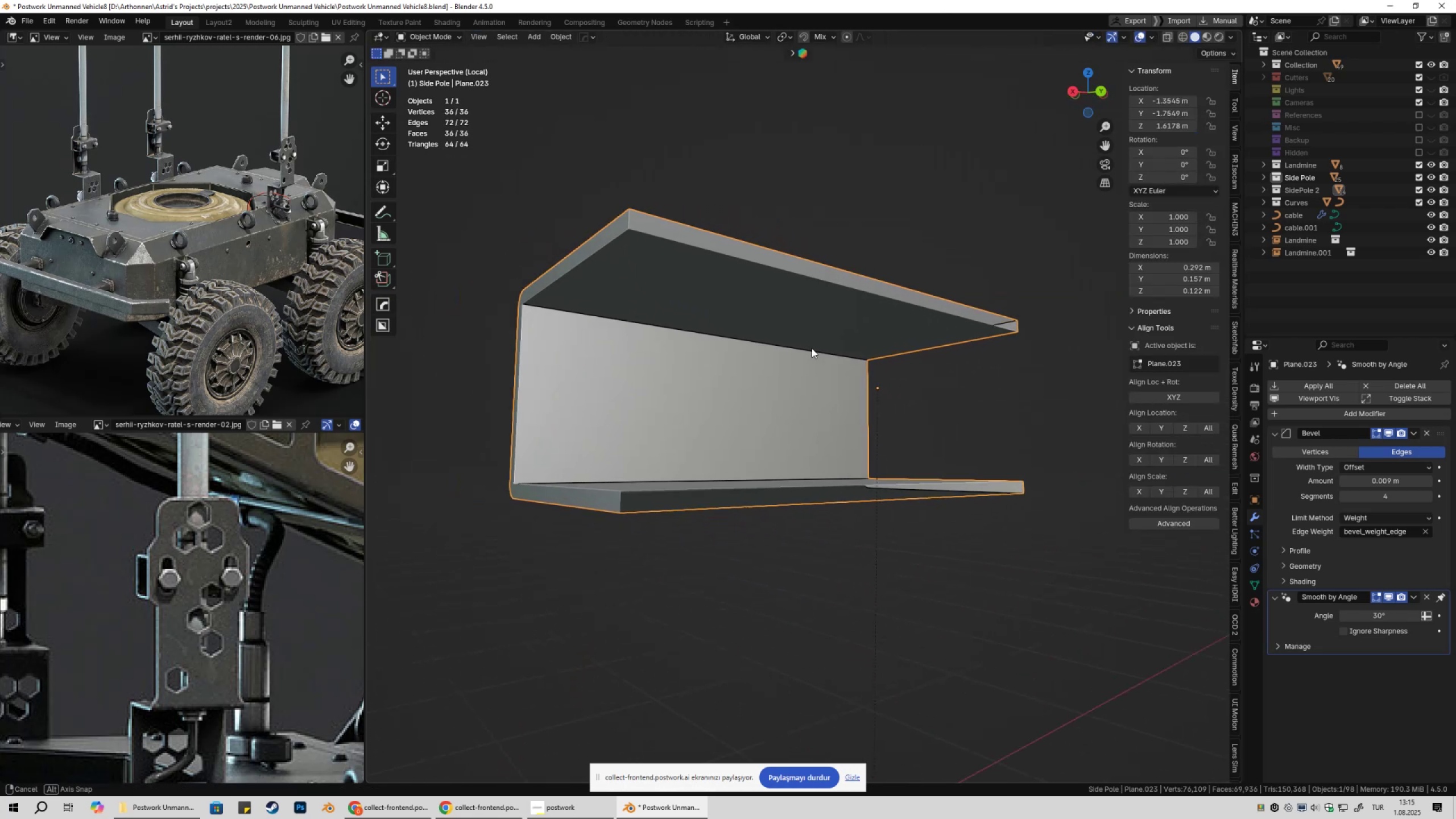 
left_click([989, 356])
 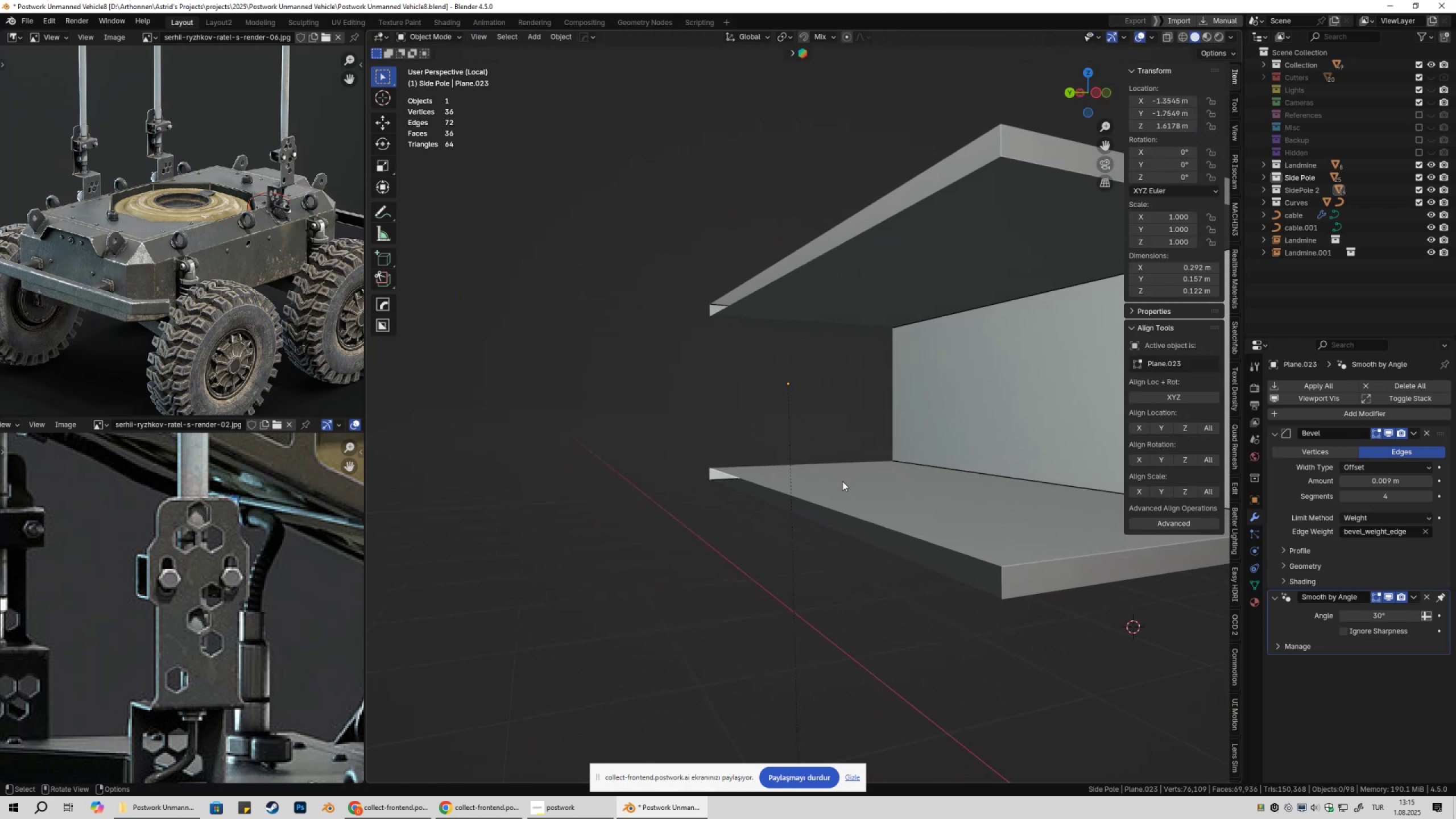 
key(Tab)
 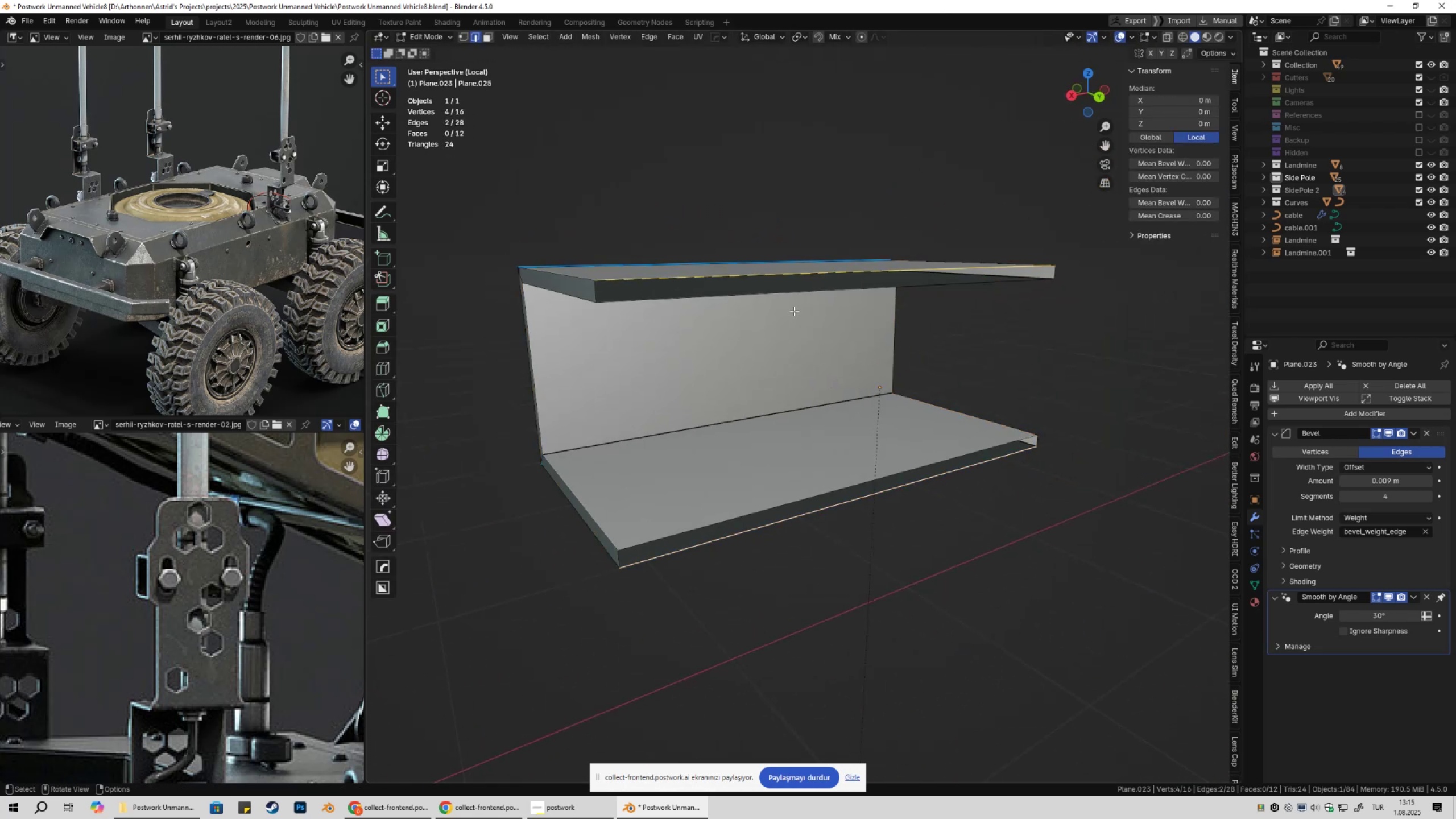 
key(3)
 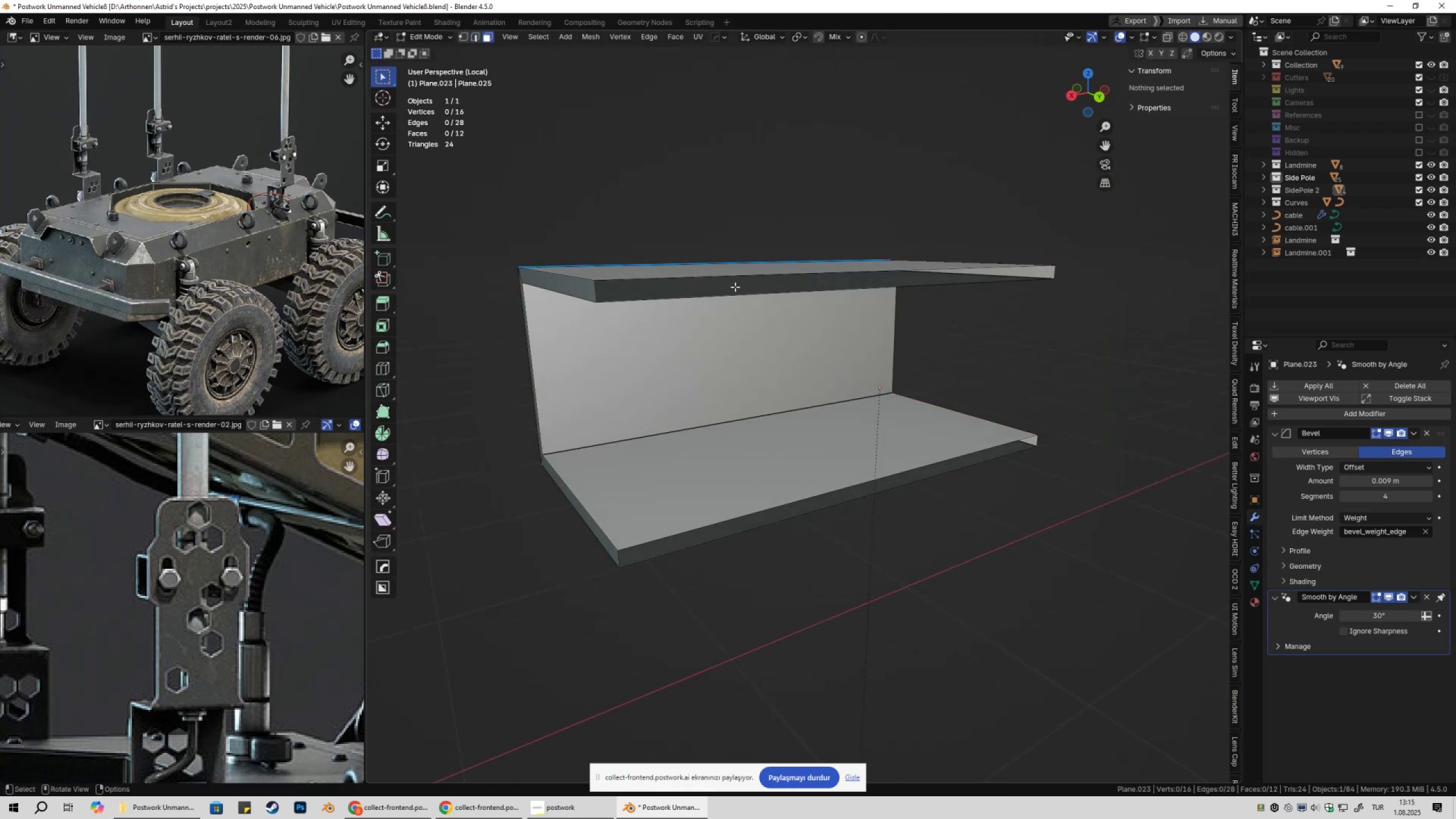 
left_click([735, 287])
 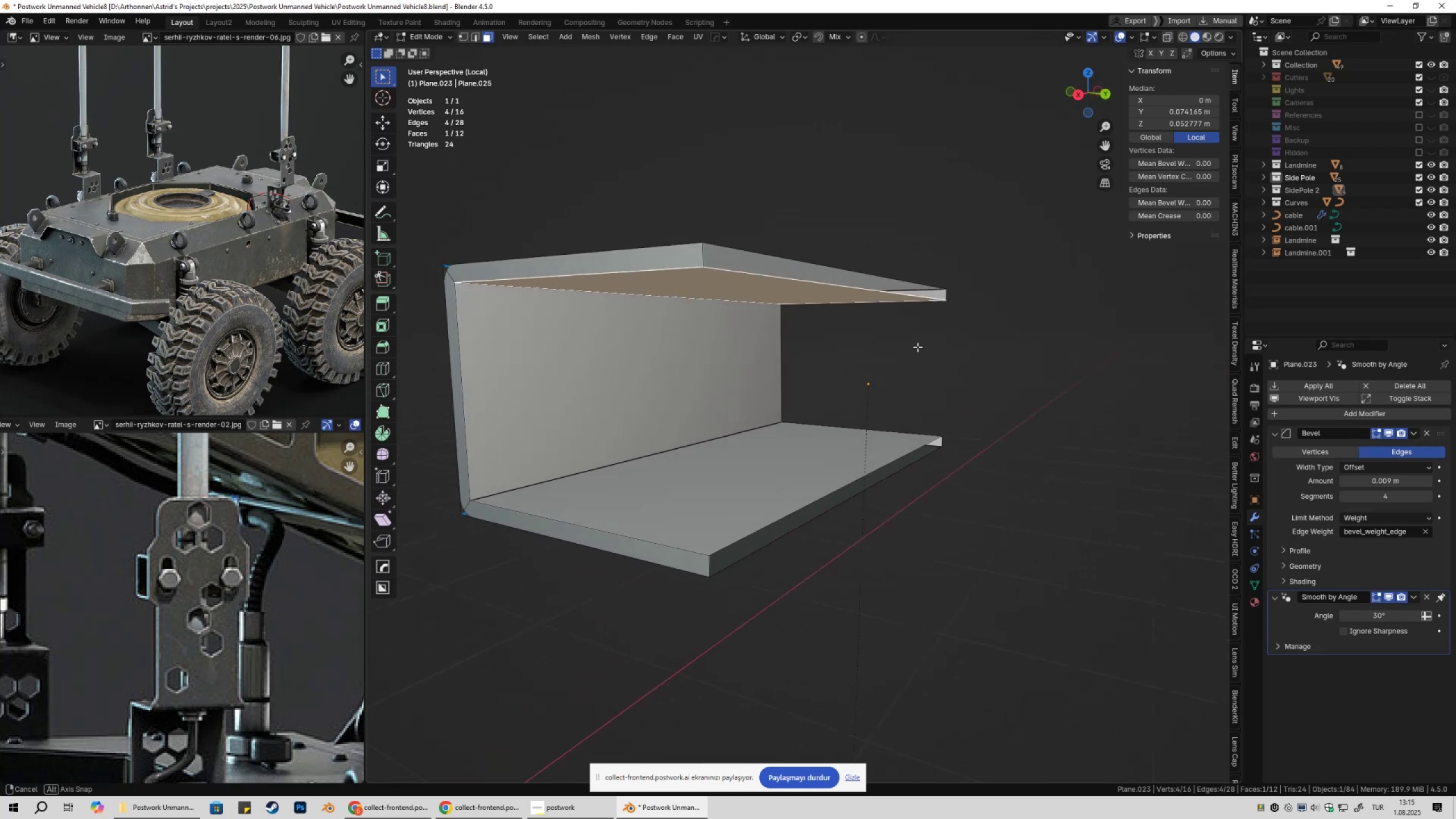 
key(Tab)
 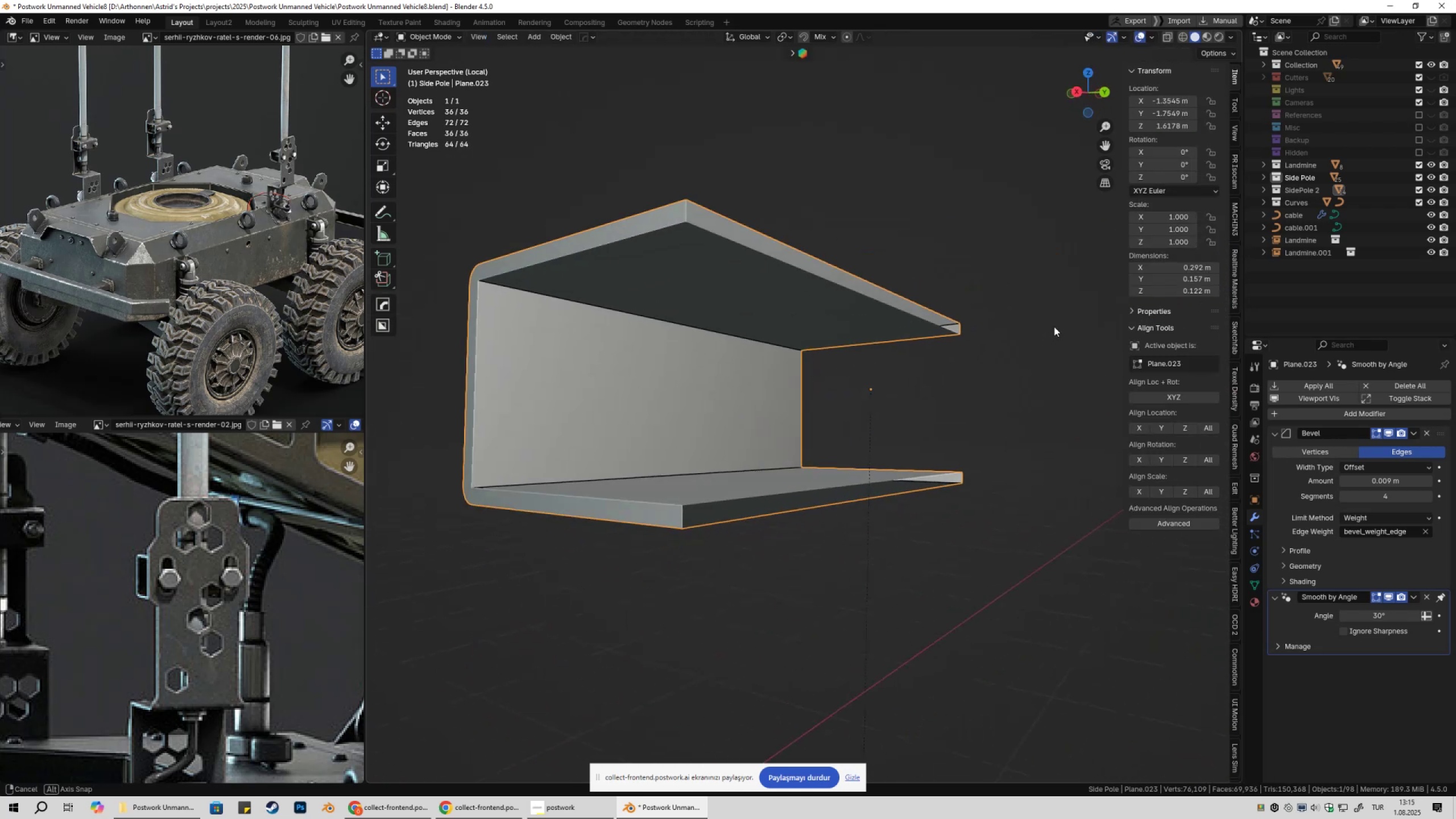 
double_click([862, 489])
 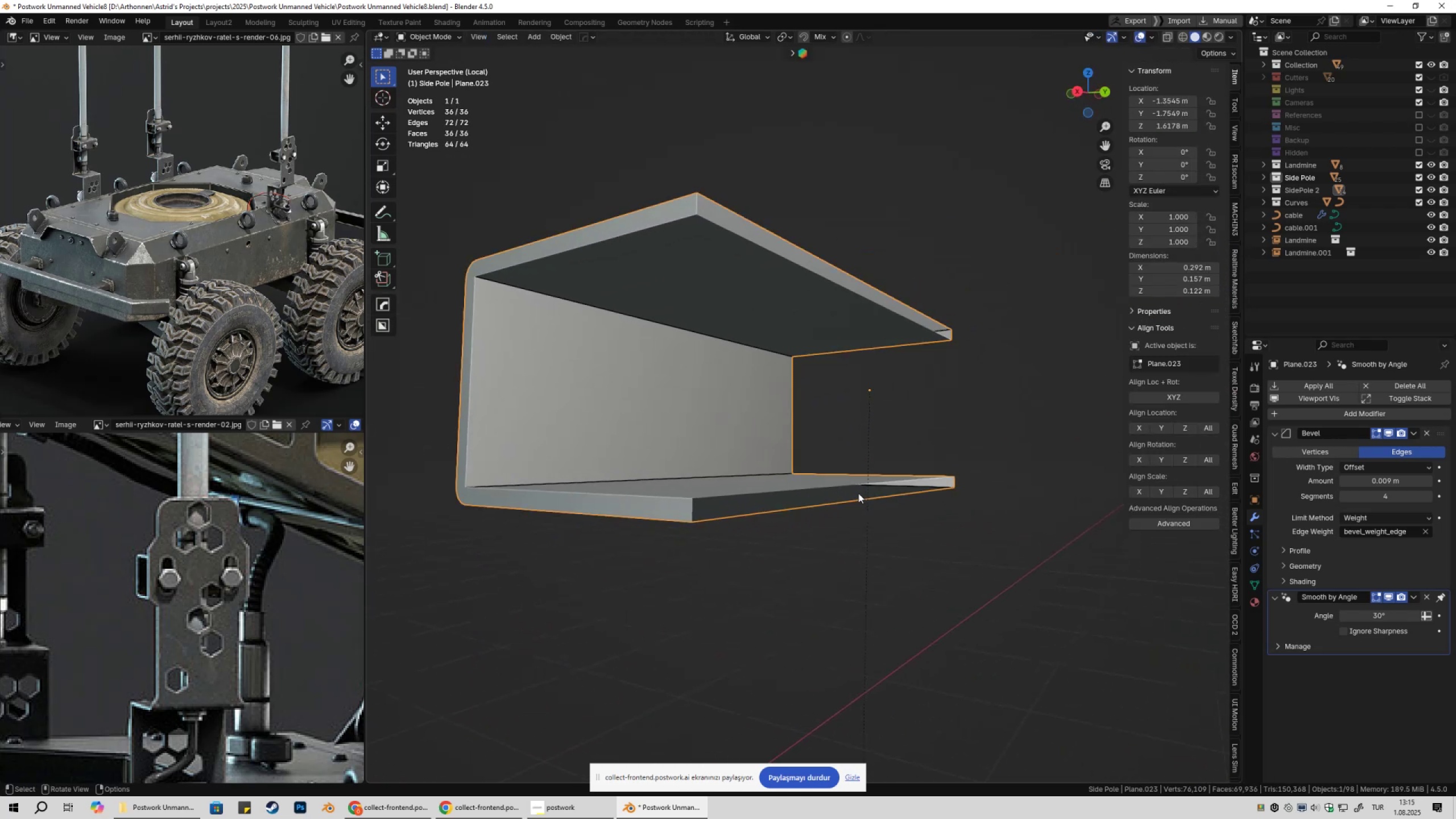 
key(Tab)
 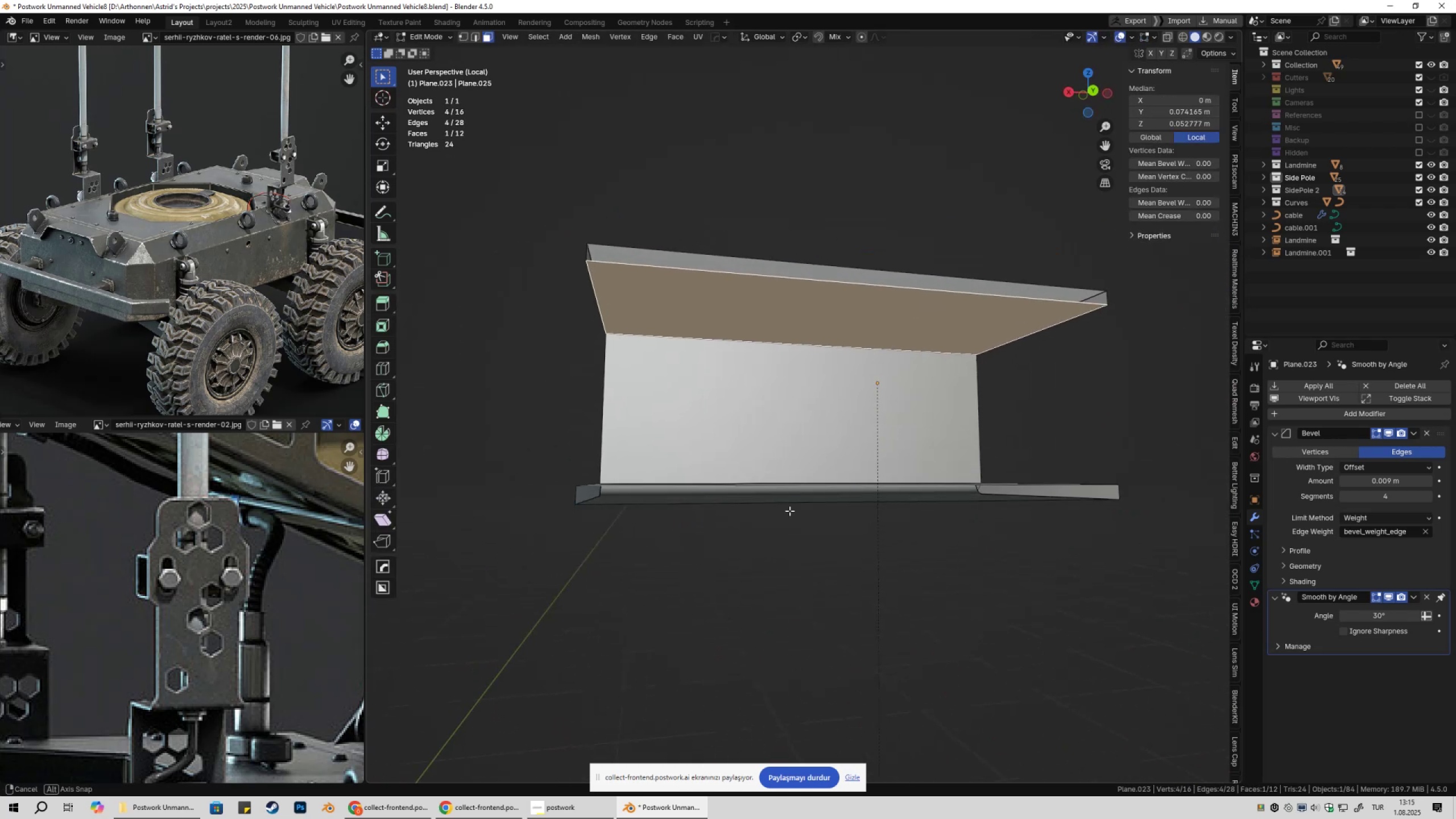 
key(Tab)
 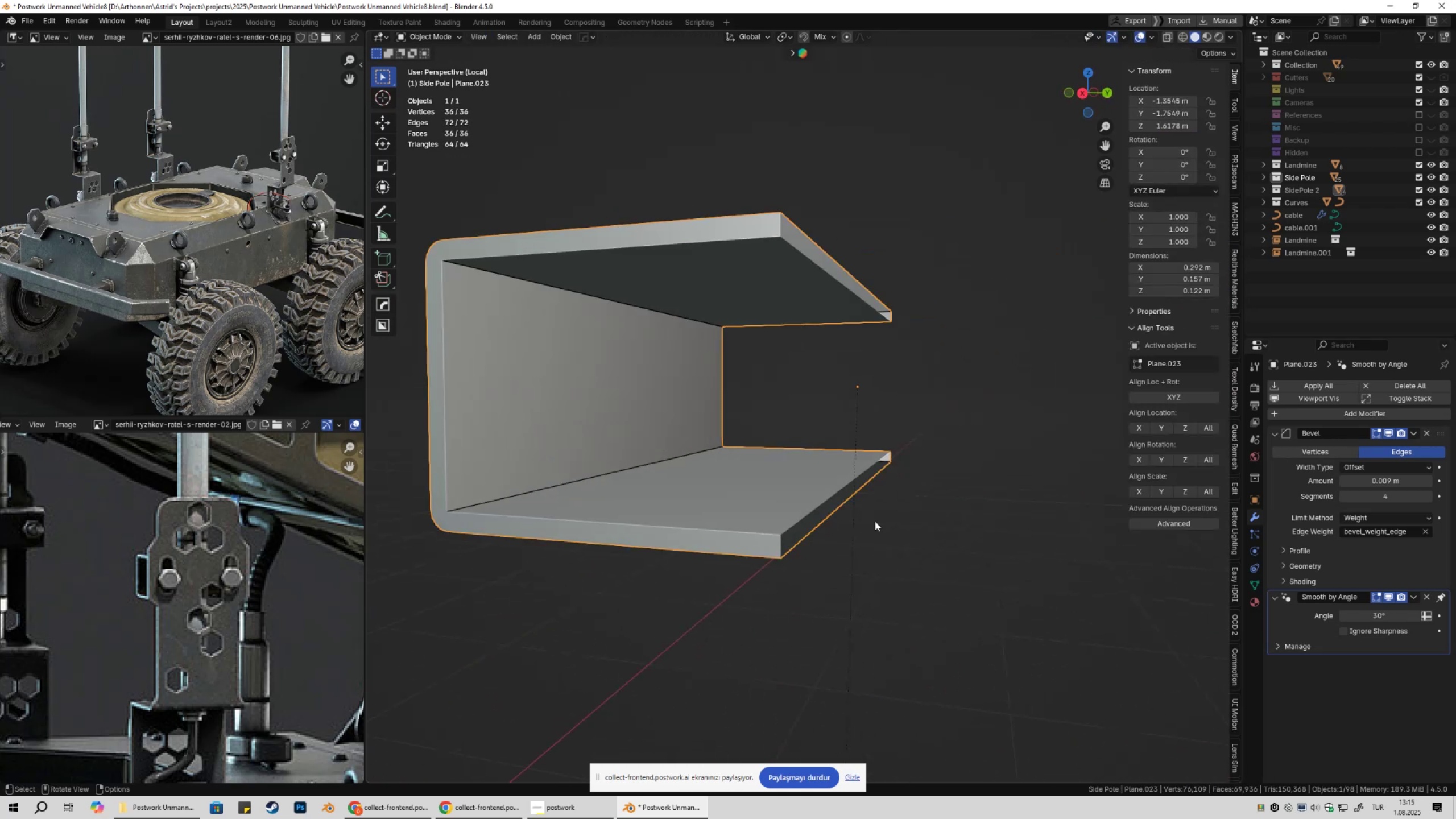 